 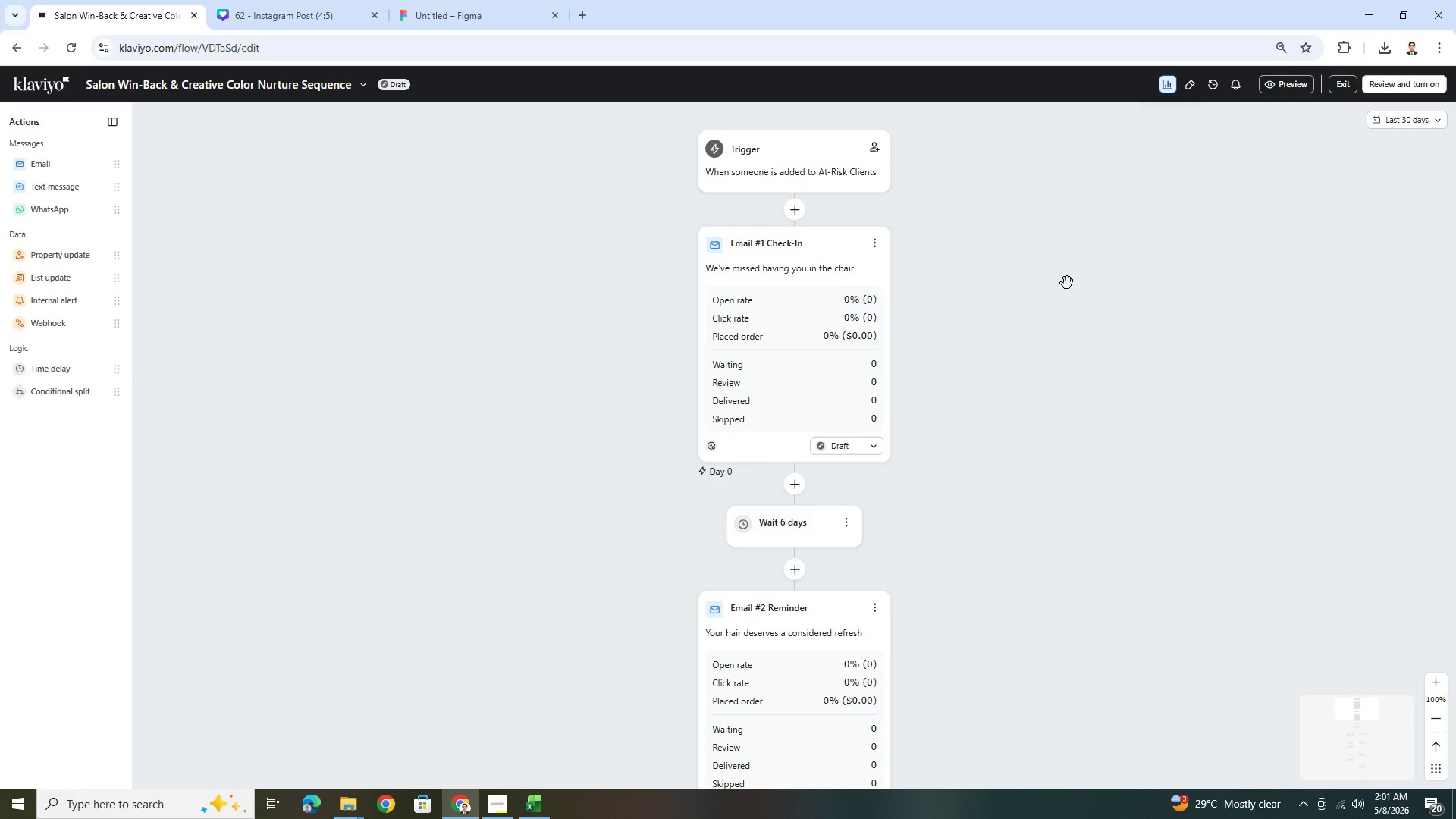 
mouse_move([1145, 97])
 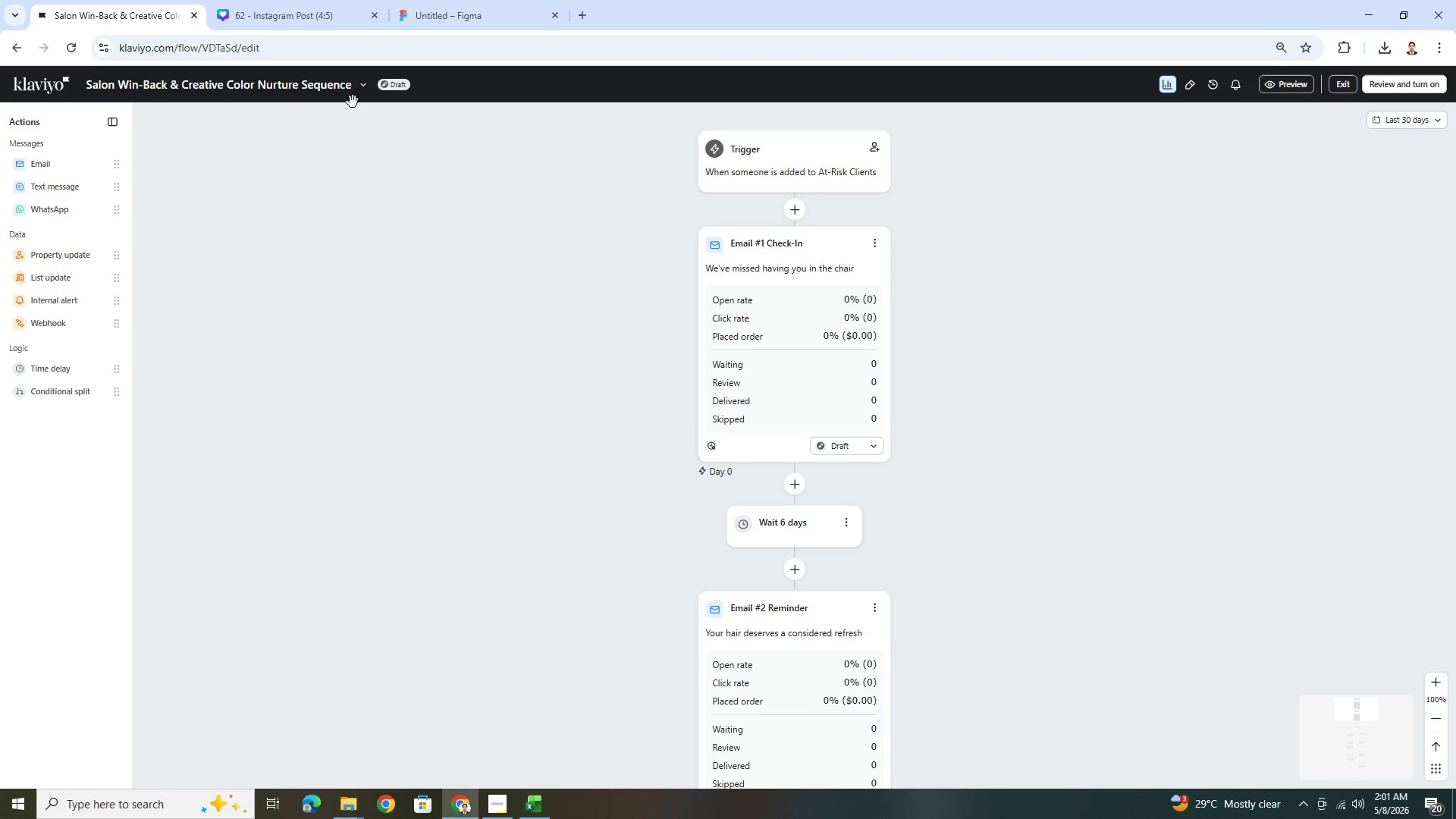 
left_click([361, 88])
 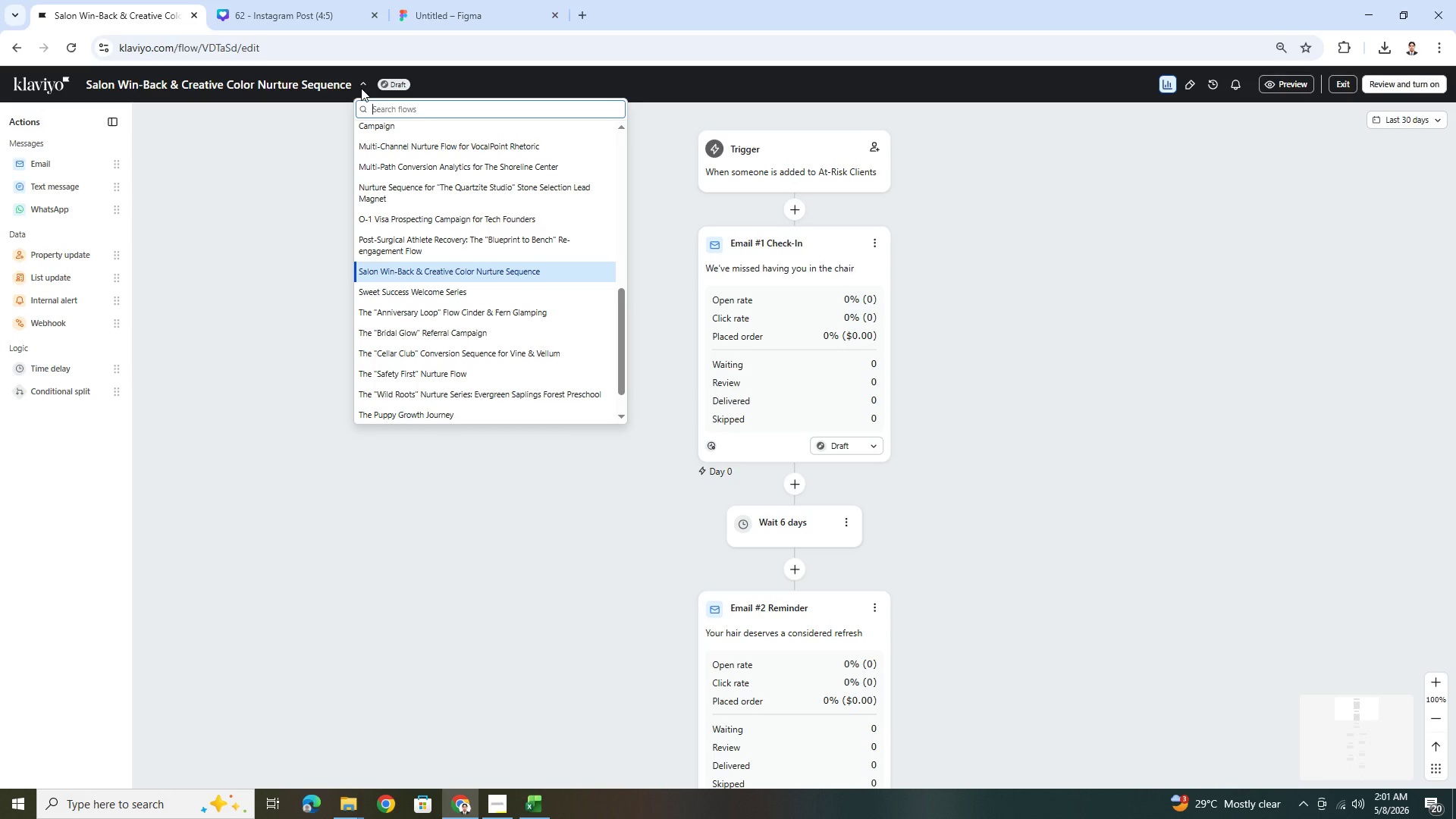 
left_click([361, 88])
 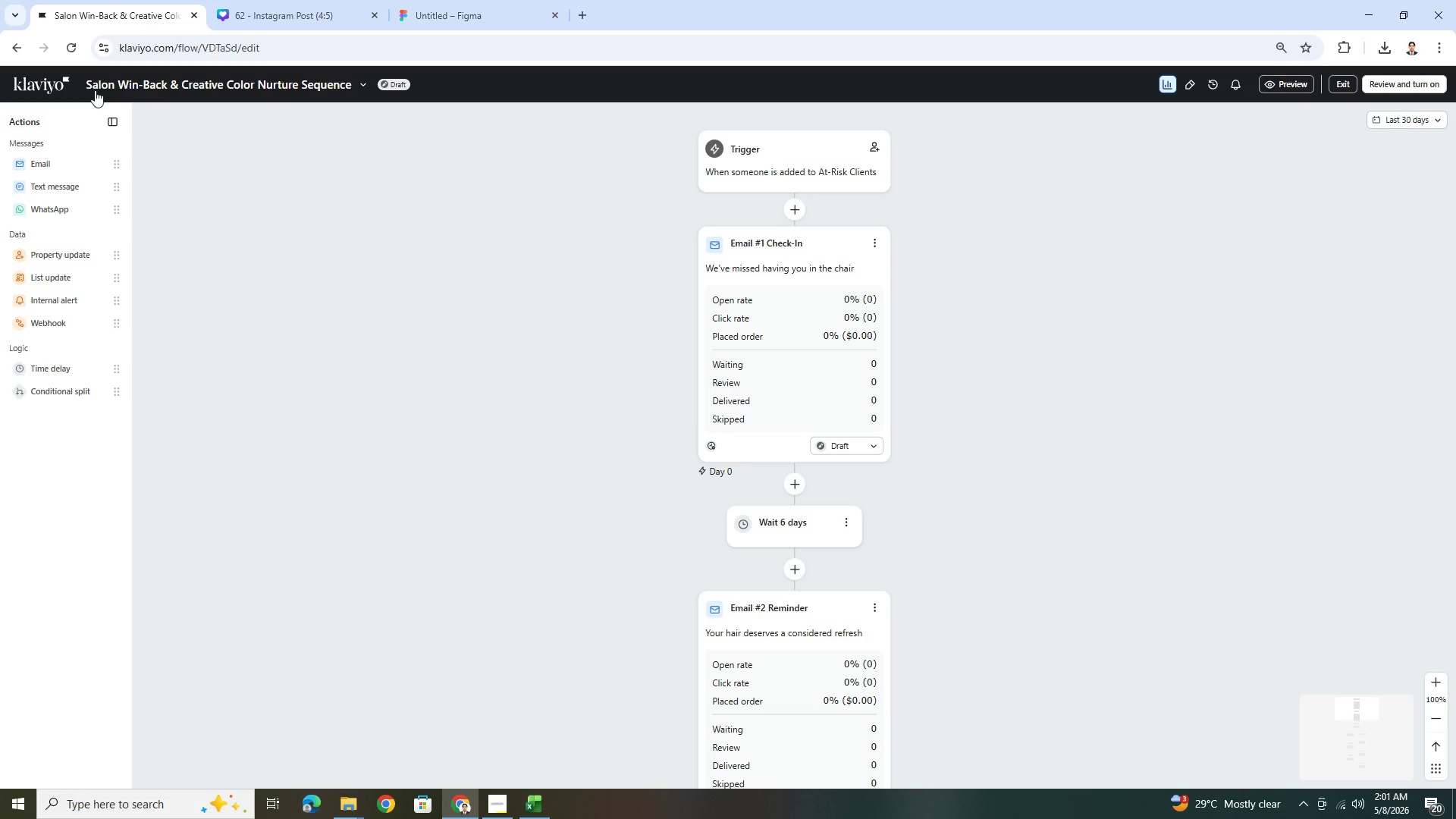 
wait(5.7)
 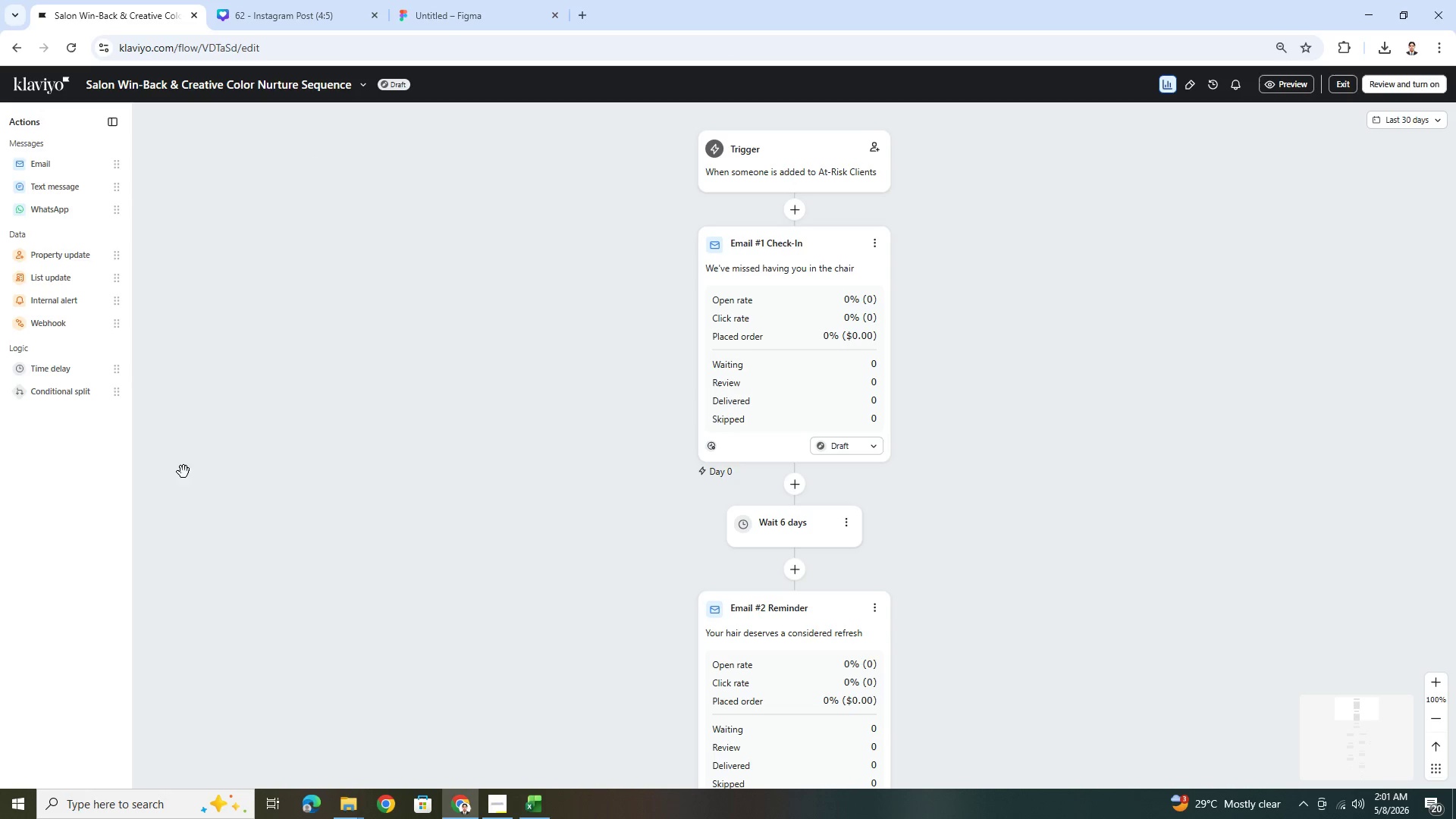 
left_click([1223, 329])
 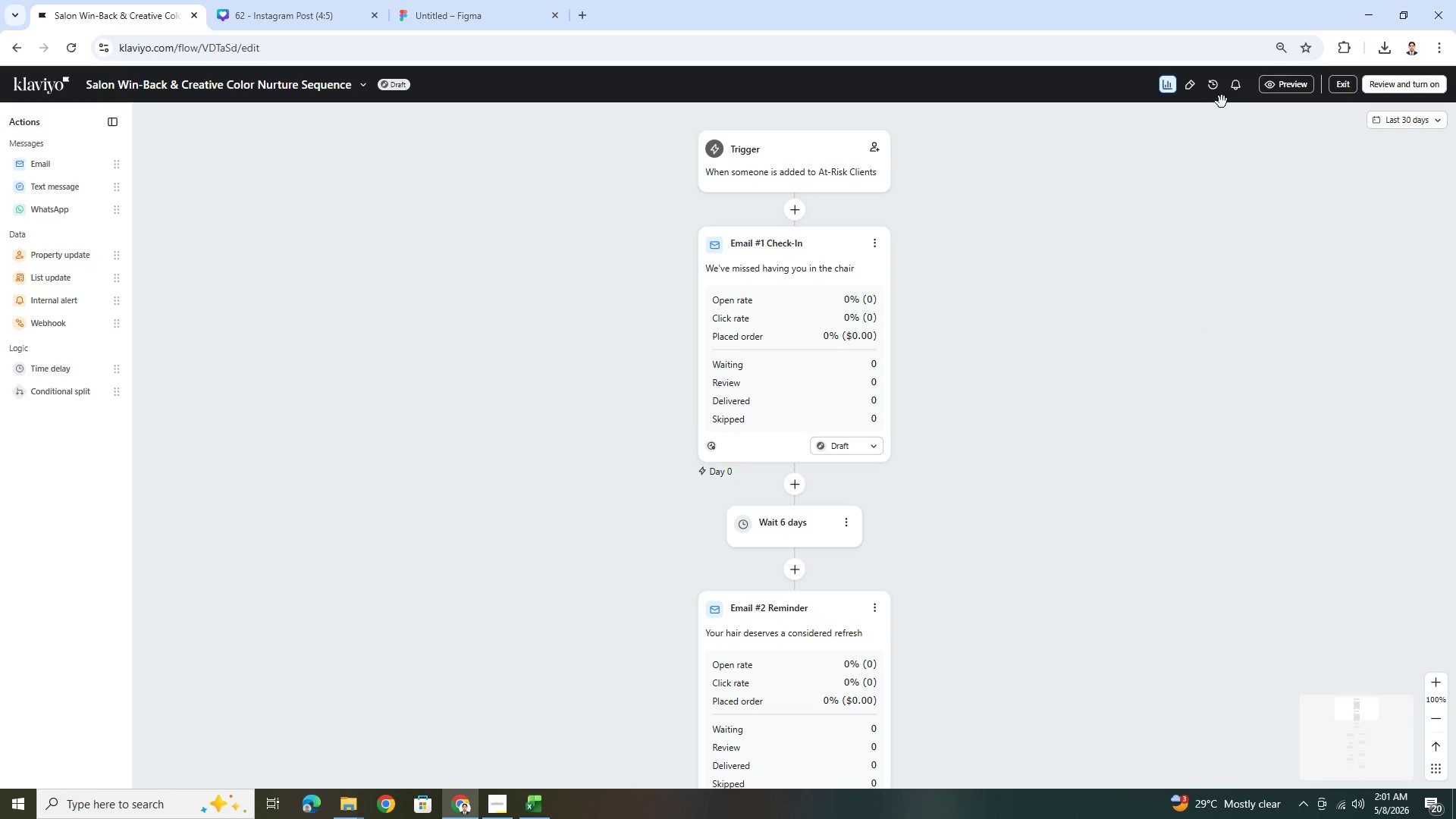 
left_click([1168, 83])
 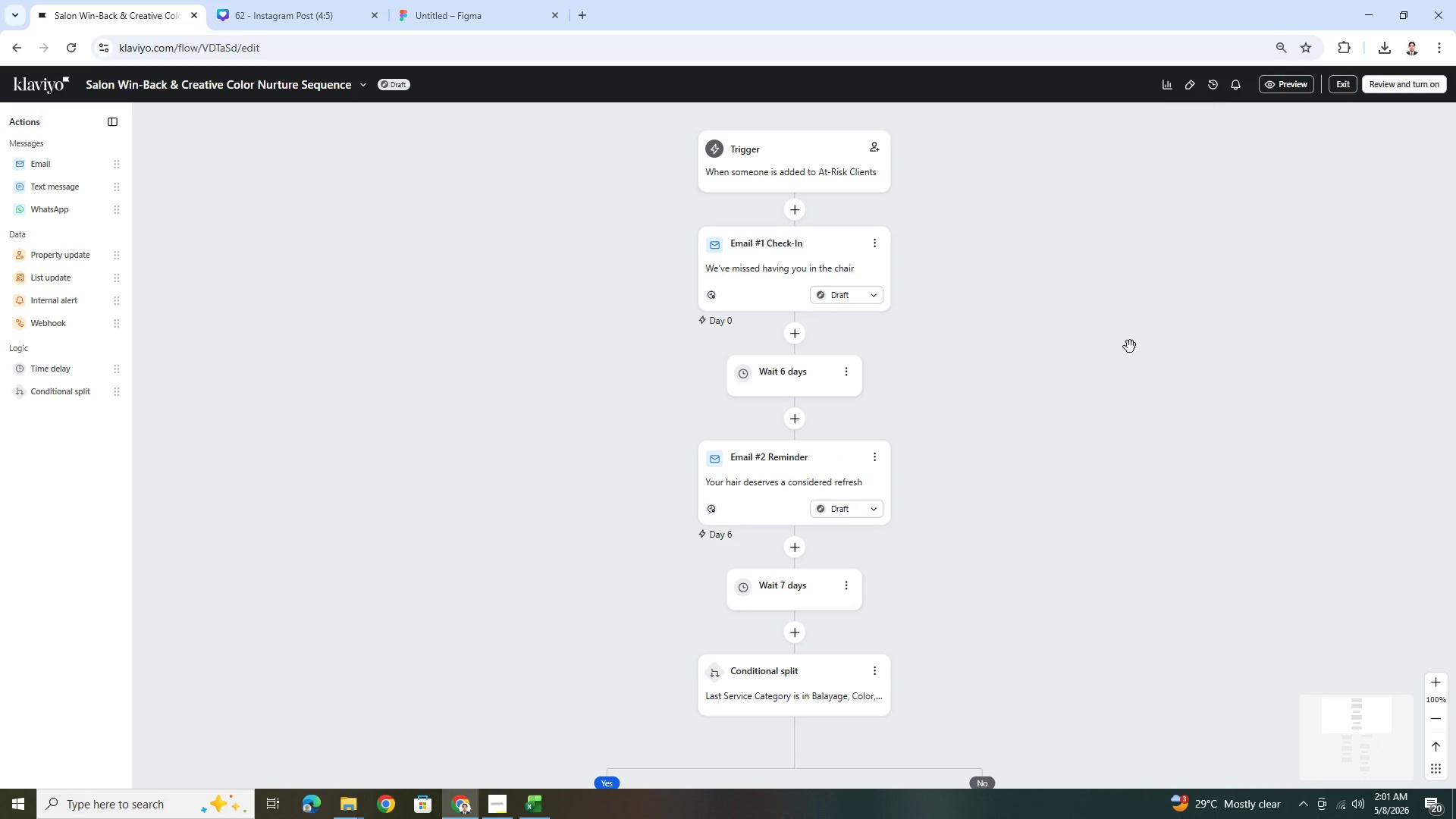 
scroll: coordinate [1134, 435], scroll_direction: down, amount: 23.0
 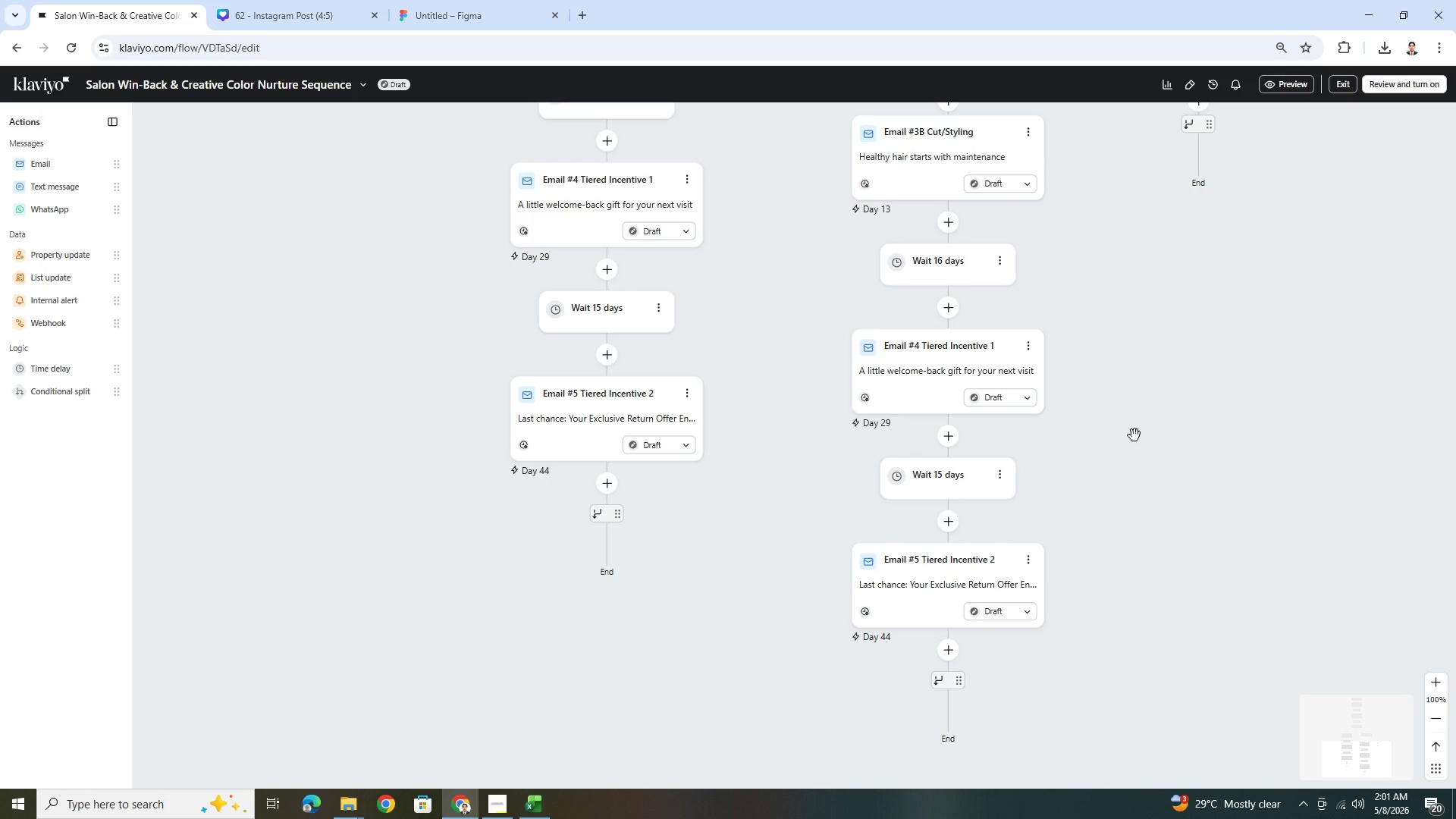 
scroll: coordinate [1134, 435], scroll_direction: up, amount: 18.0
 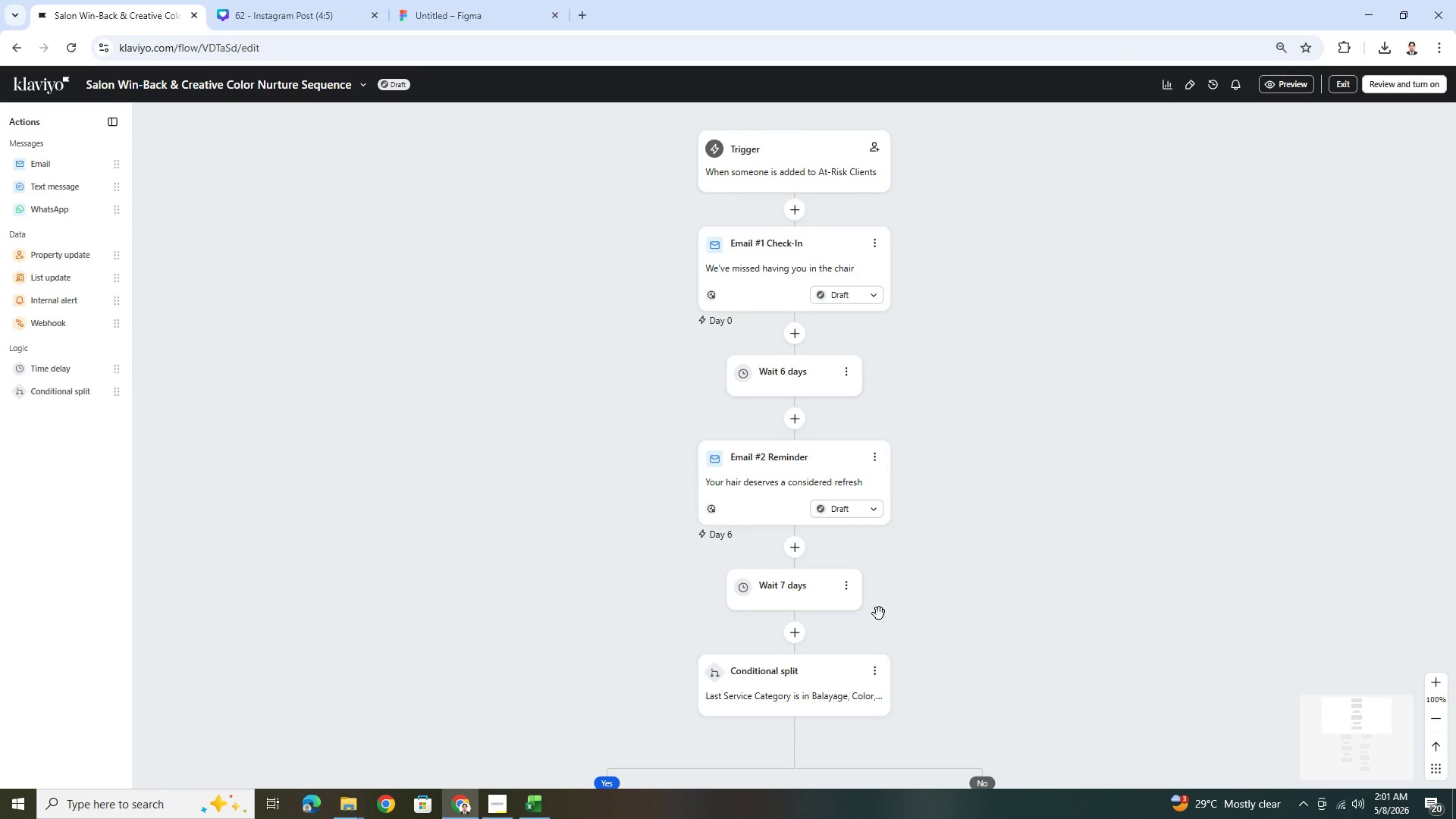 
left_click([500, 807])